 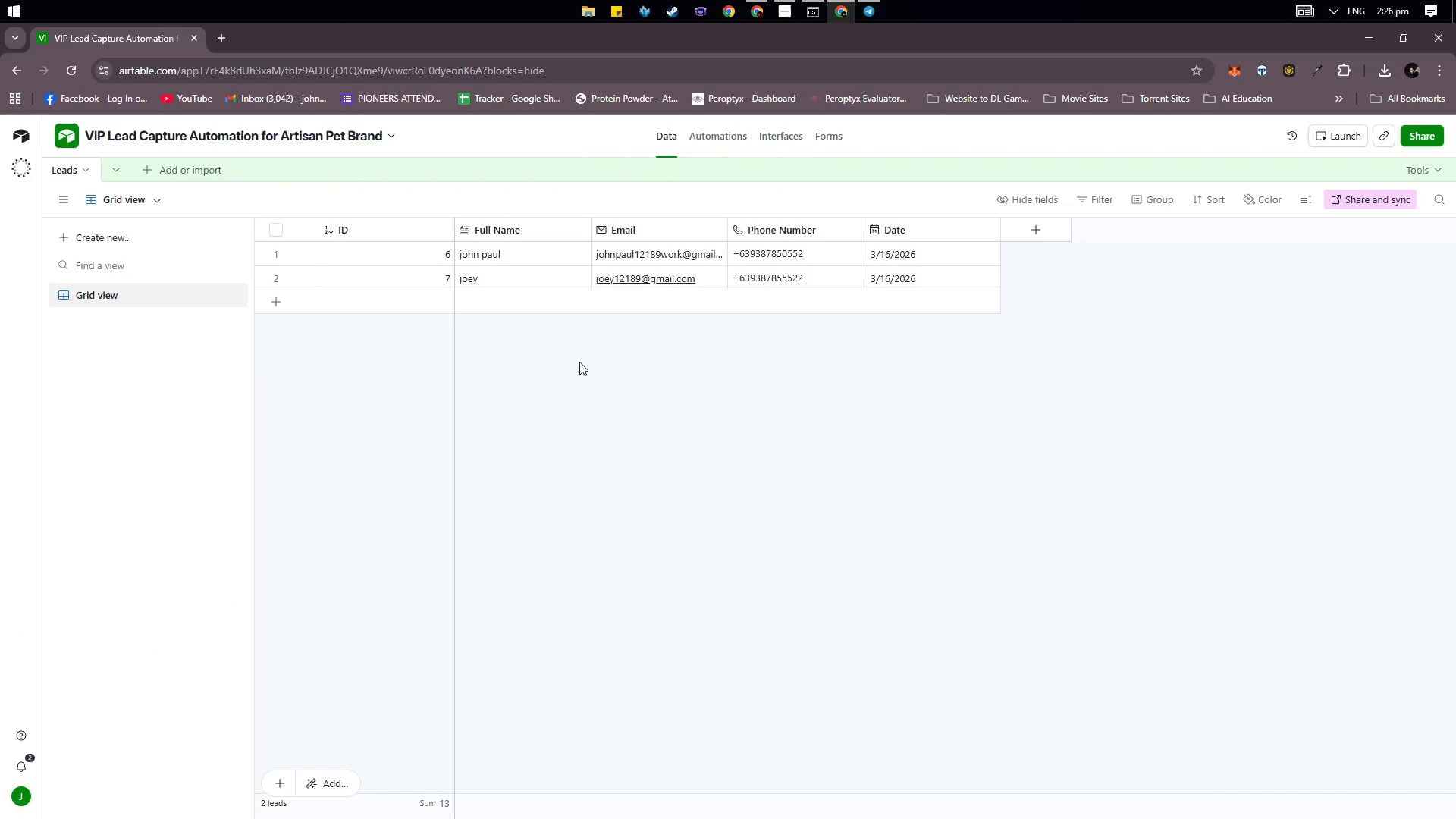 
key(Alt+Tab)
 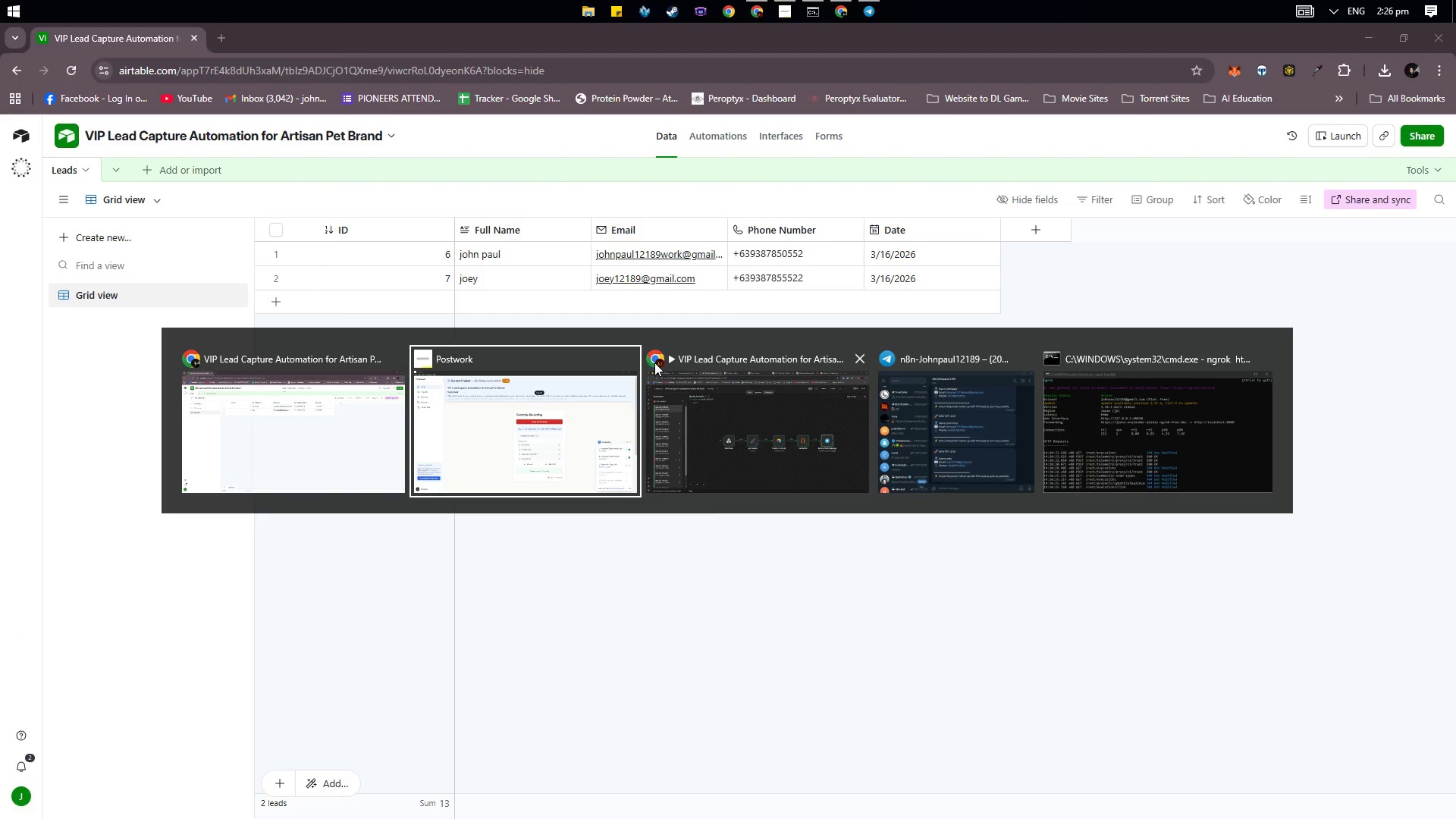 
key(Alt+Tab)
 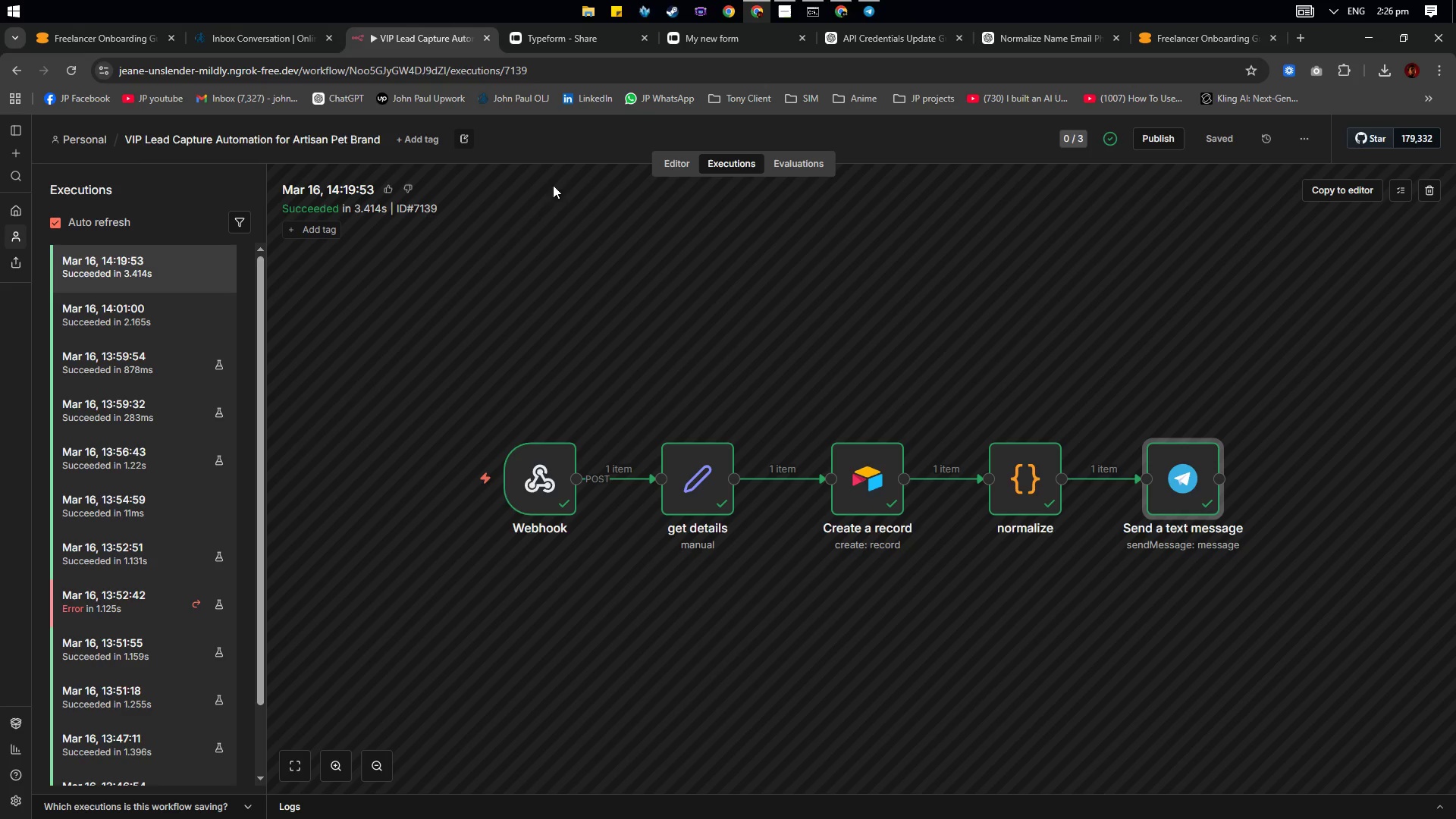 
left_click([673, 171])
 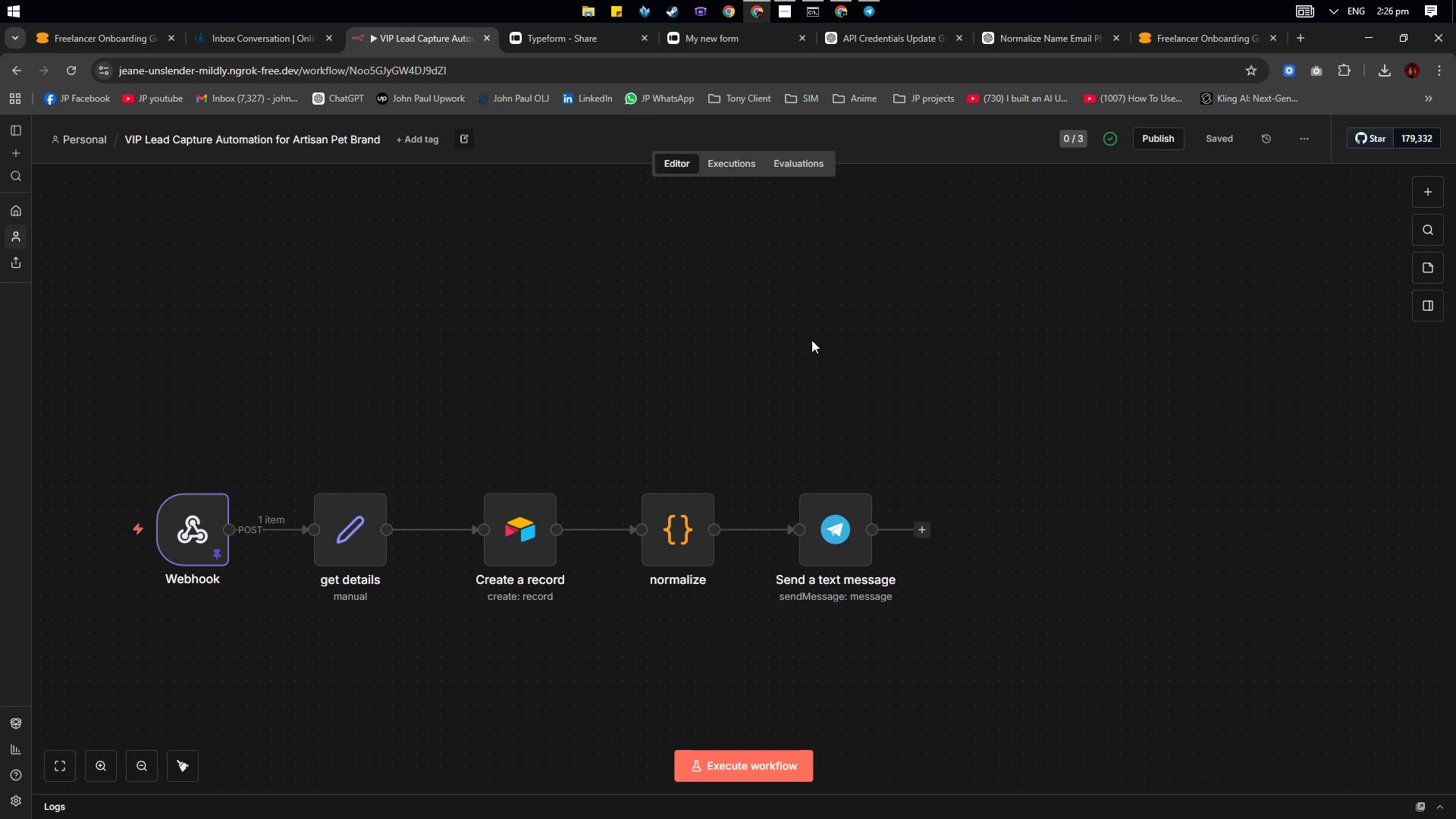 
left_click([808, 359])
 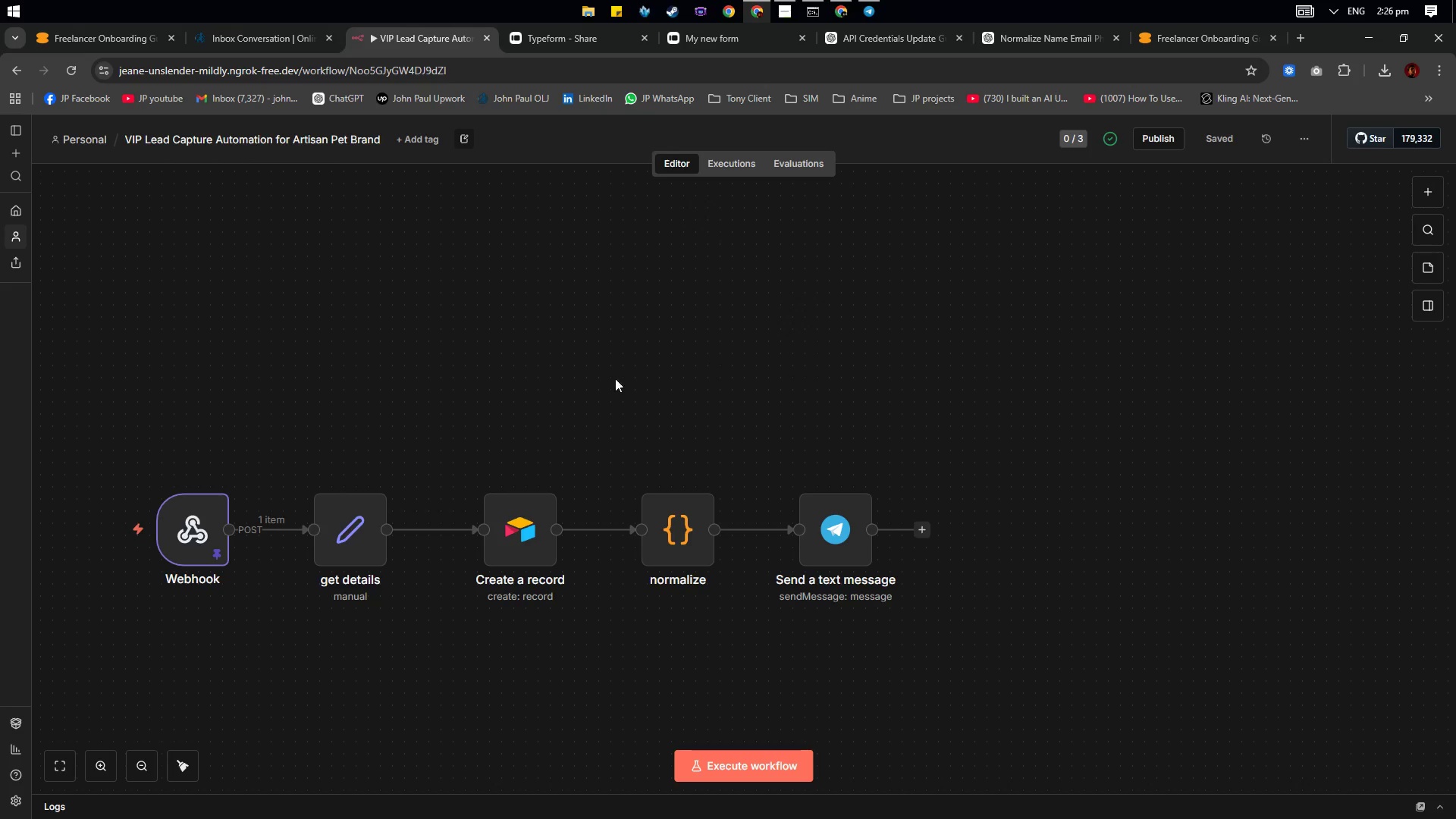 
hold_key(key=Space, duration=0.5)
 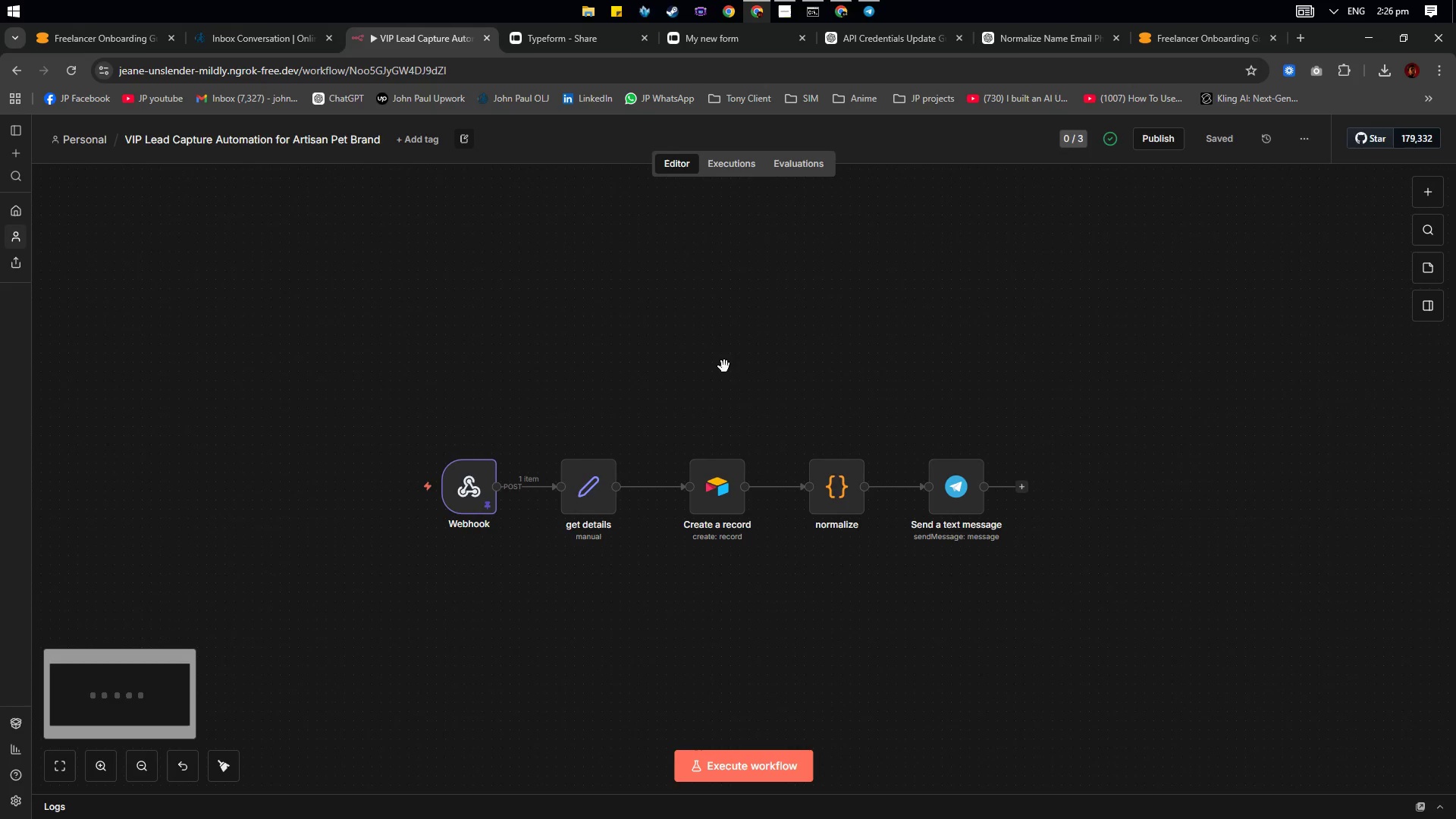 
left_click_drag(start_coordinate=[532, 381], to_coordinate=[726, 377])
 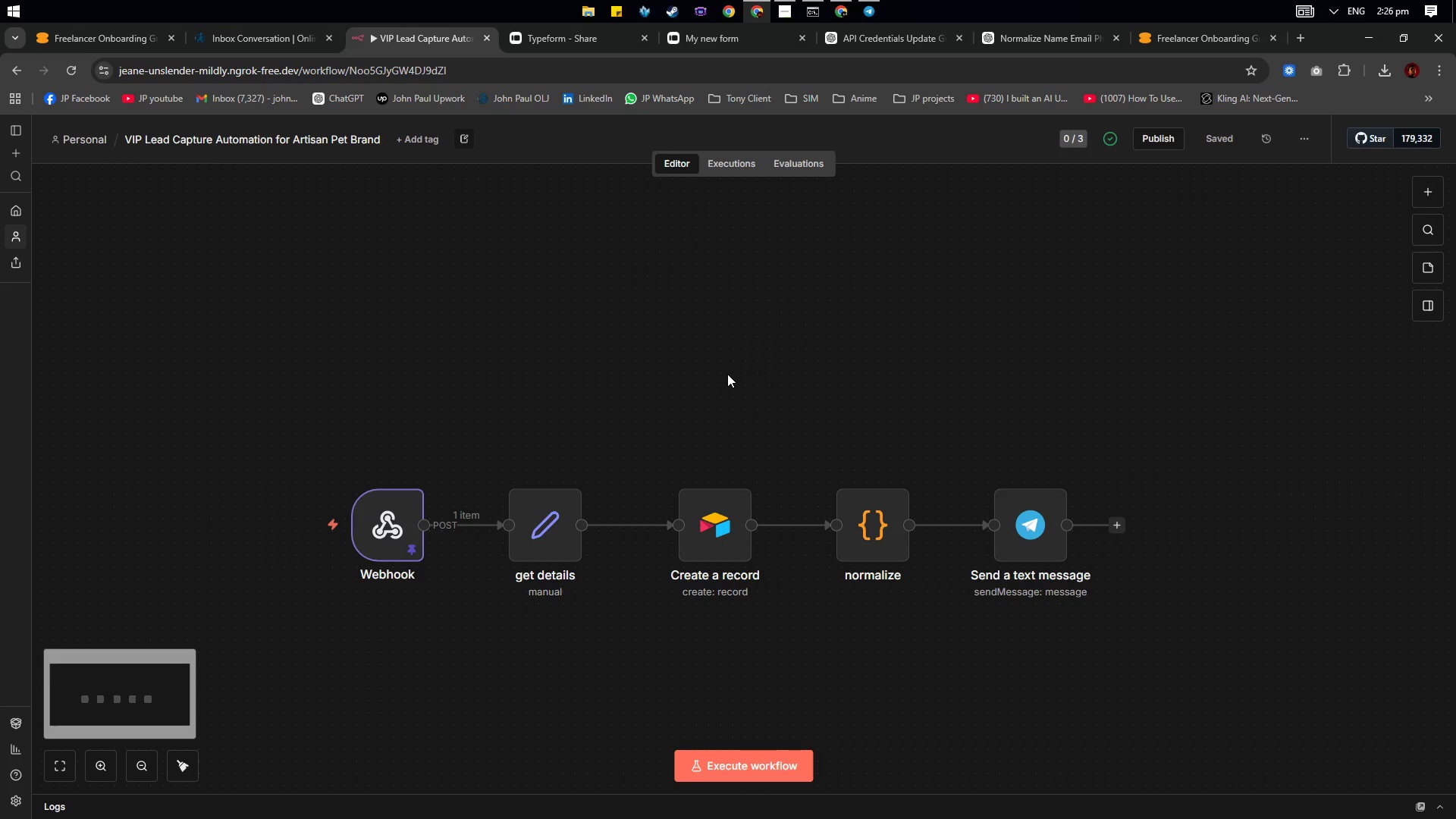 
key(Control+ControlLeft)
 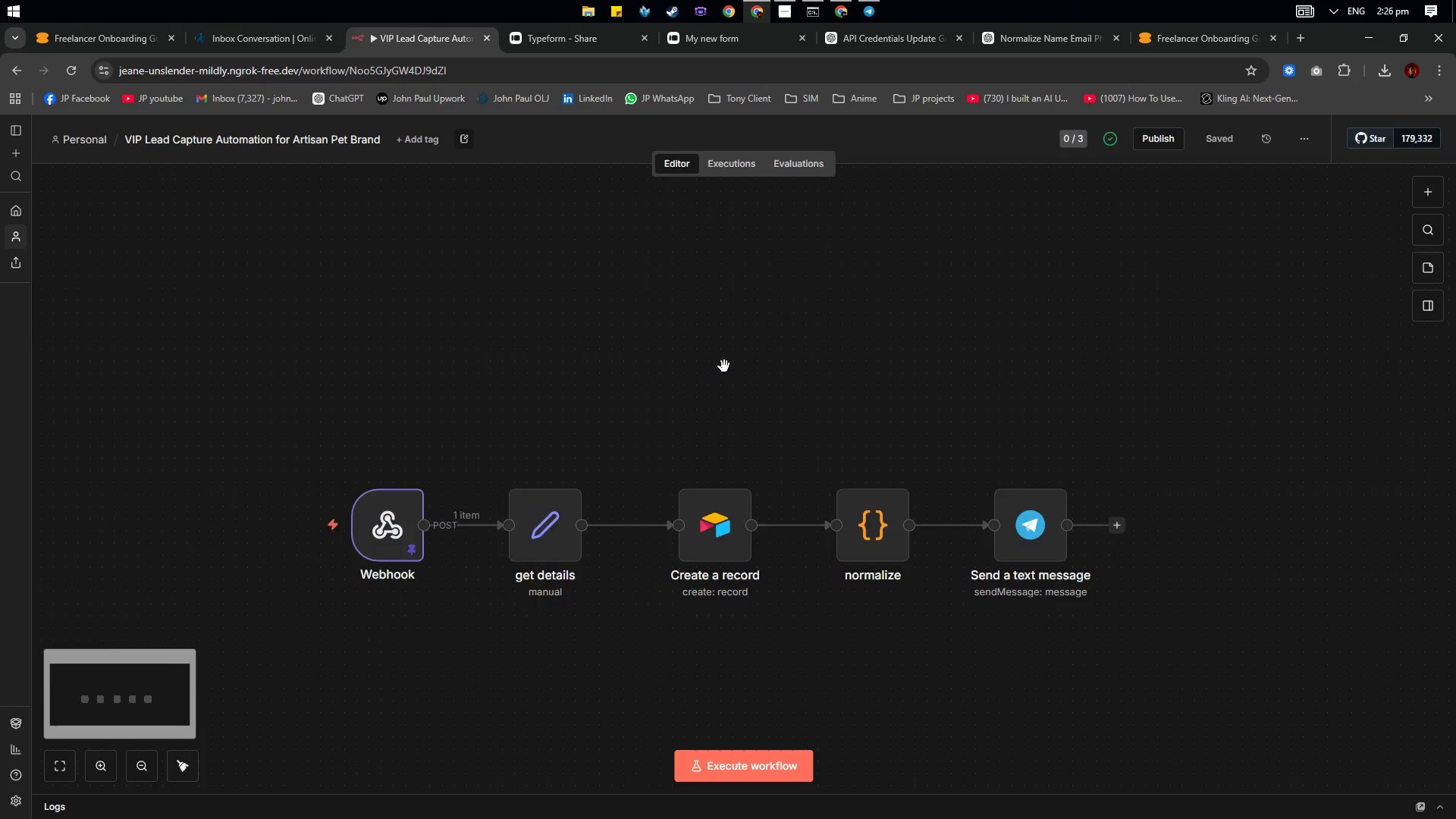 
hold_key(key=Space, duration=0.36)
 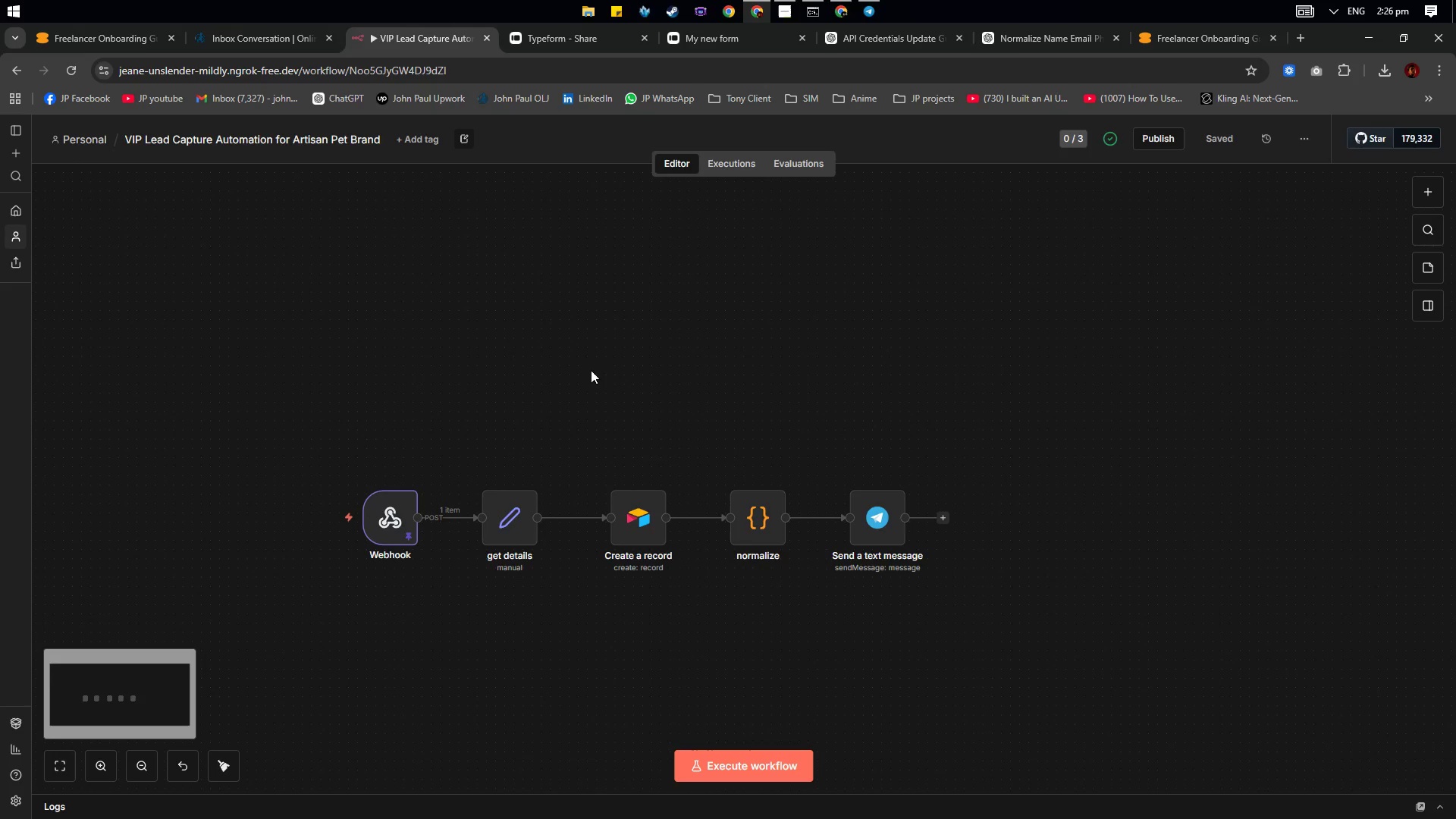 
left_click_drag(start_coordinate=[761, 356], to_coordinate=[682, 388])
 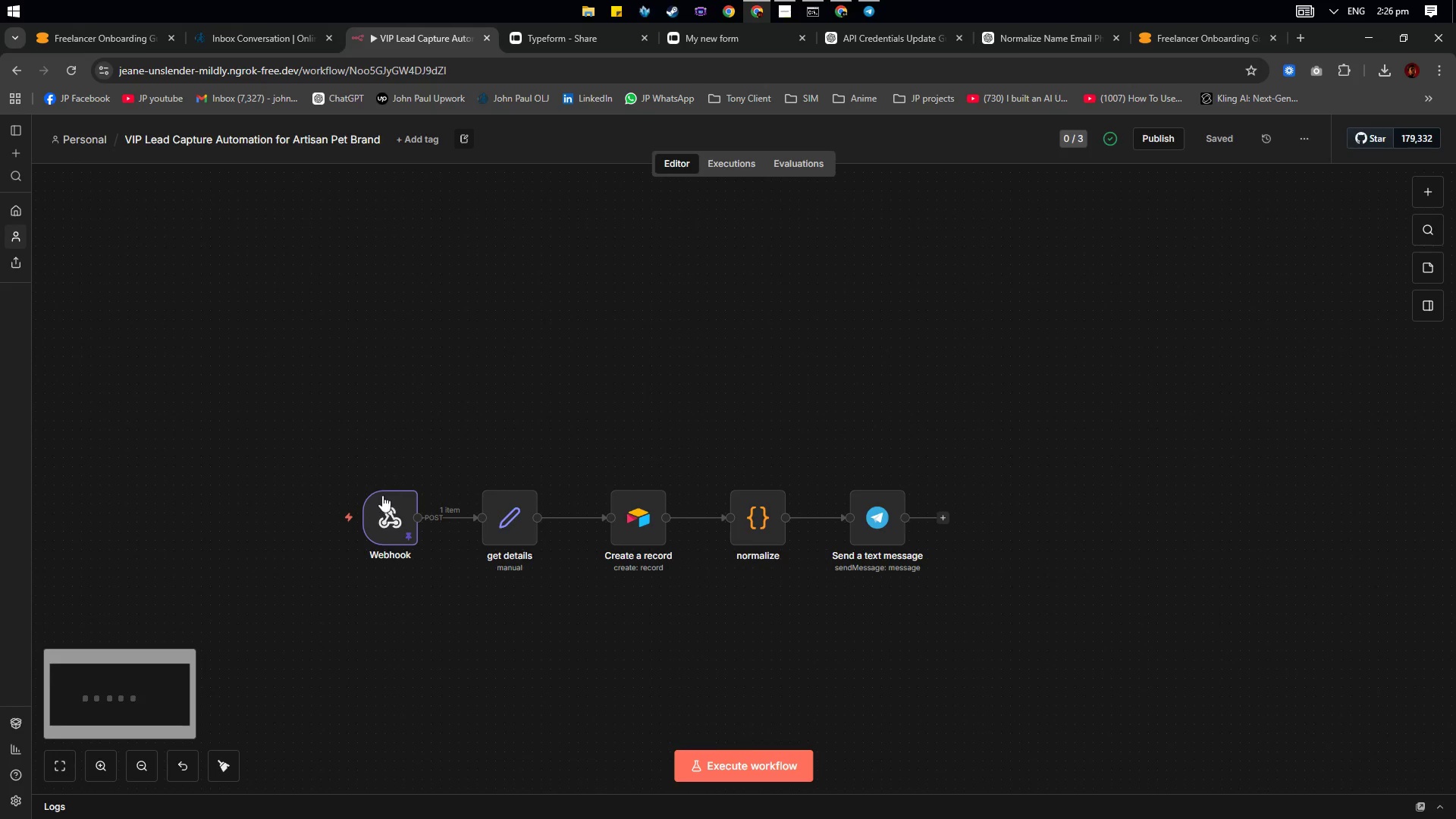 
scroll: coordinate [724, 366], scroll_direction: down, amount: 2.0
 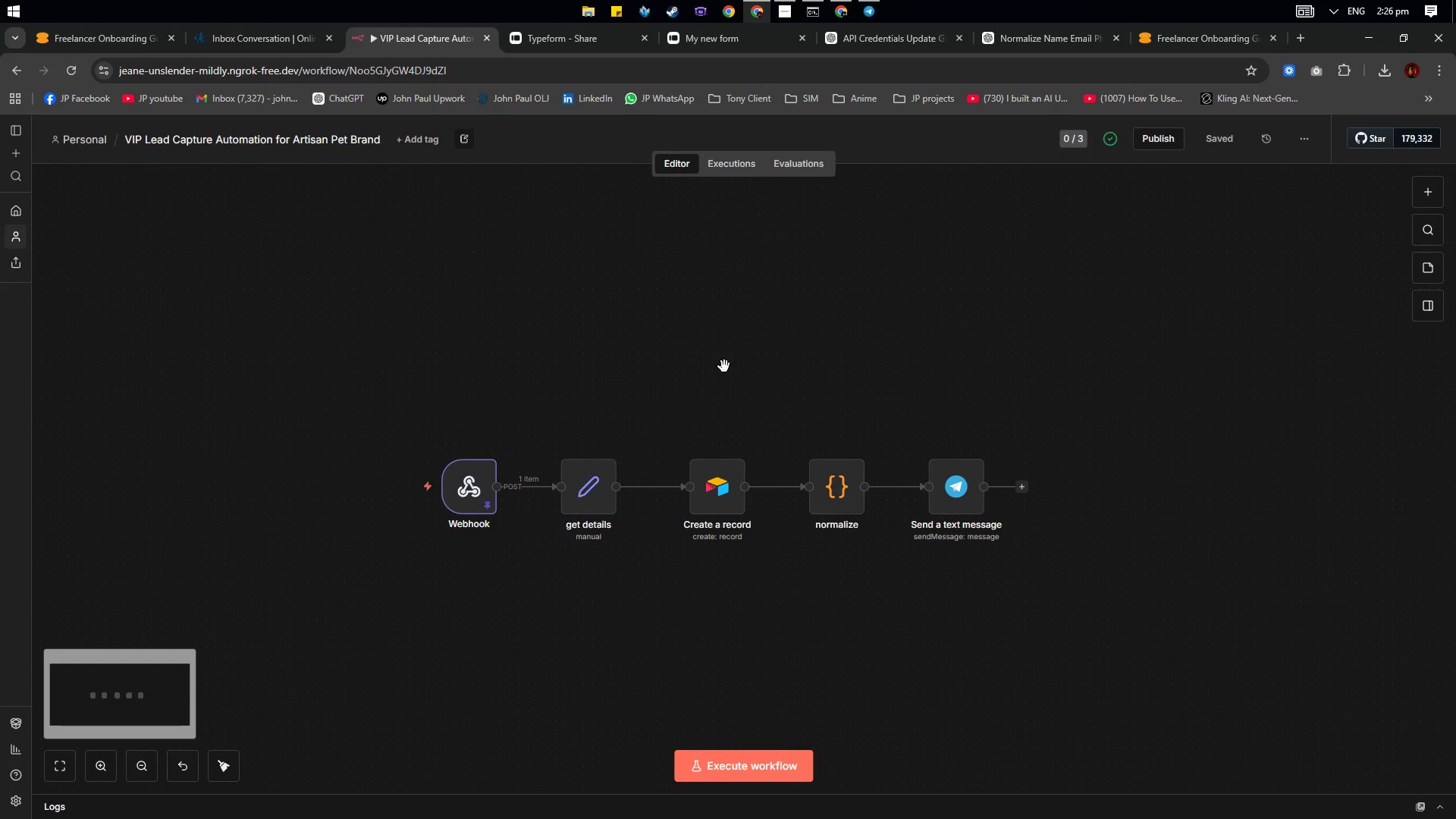 
double_click([382, 500])
 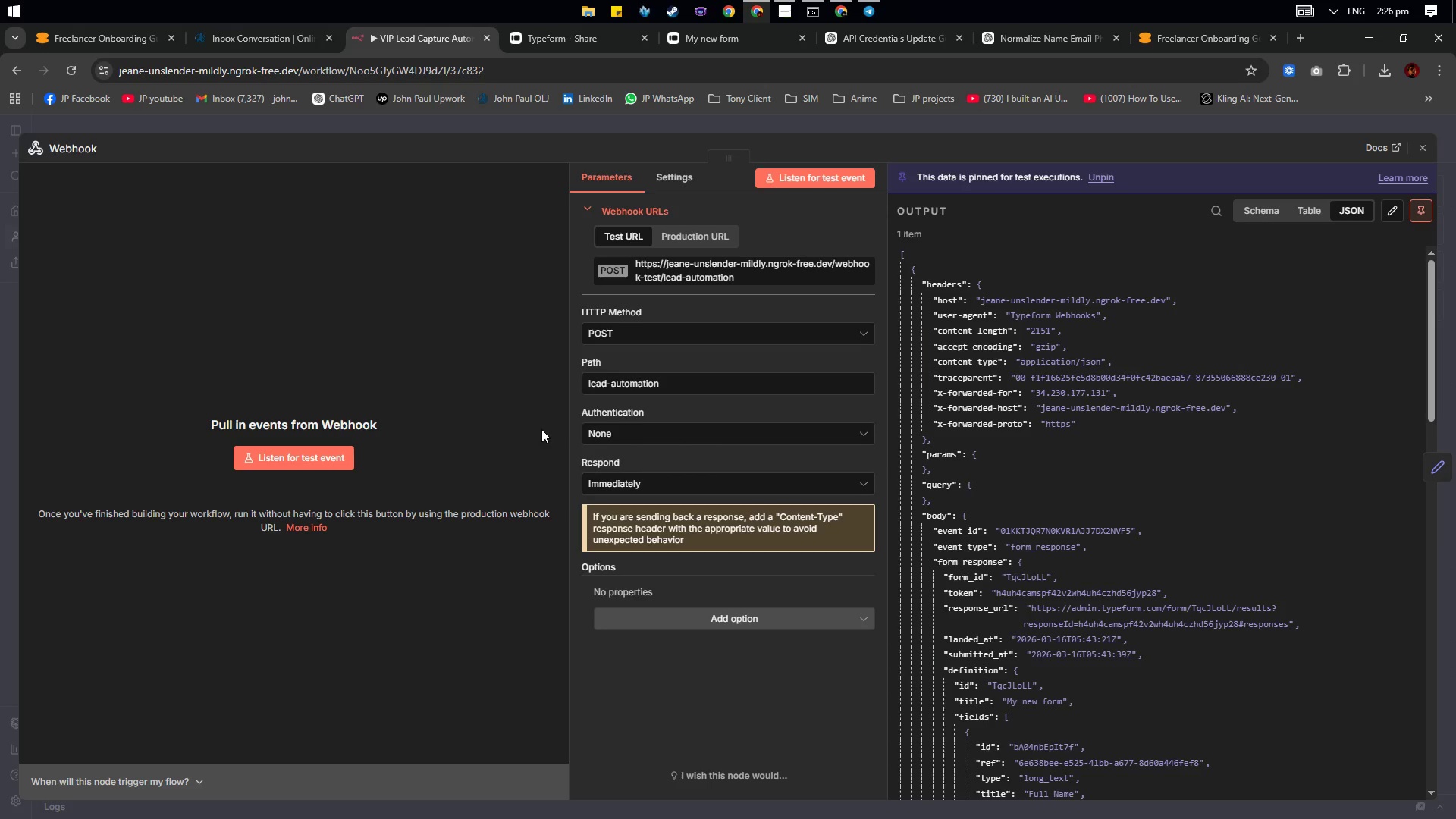 
scroll: coordinate [1076, 468], scroll_direction: down, amount: 7.0
 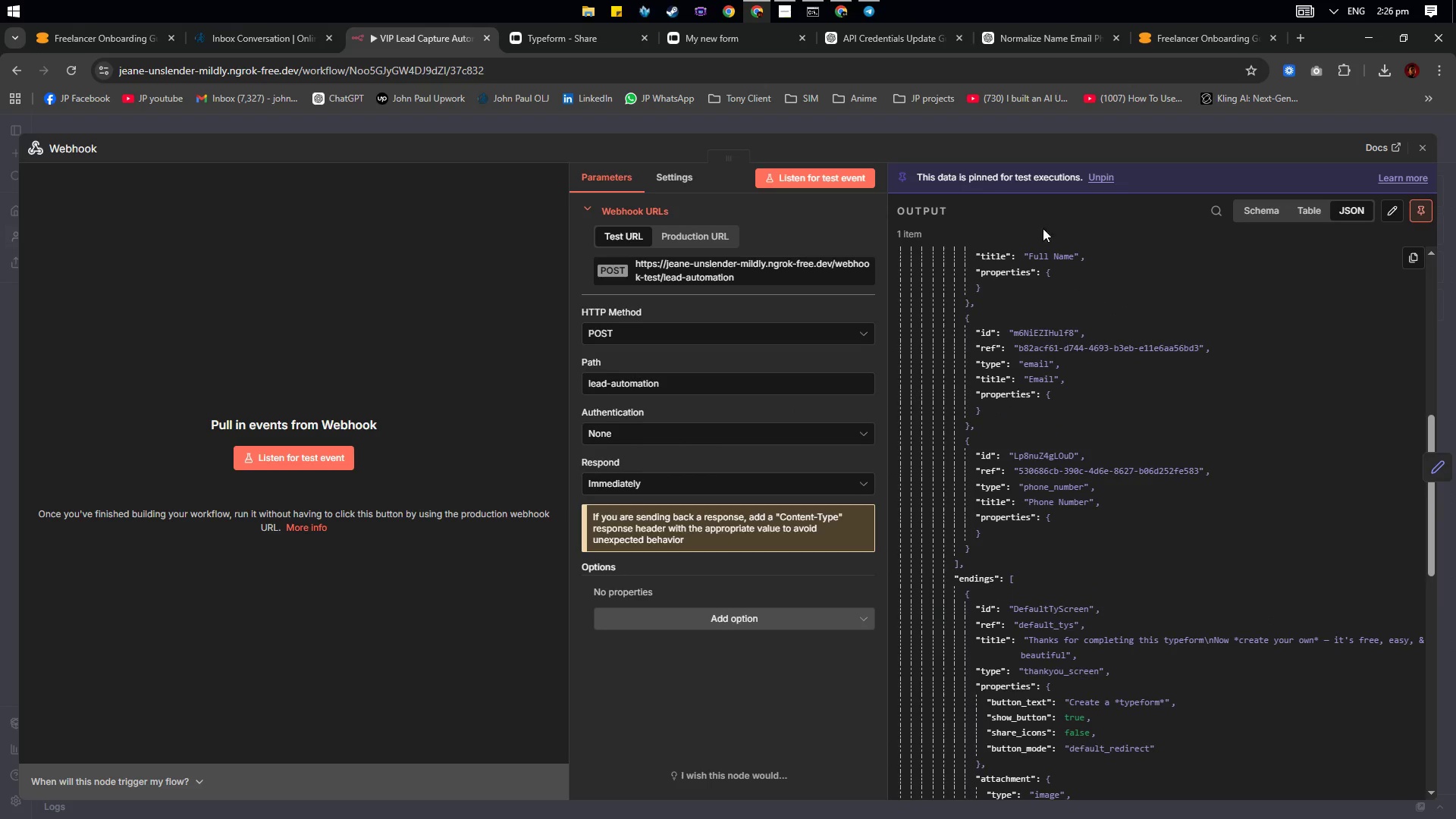 
left_click([937, 121])
 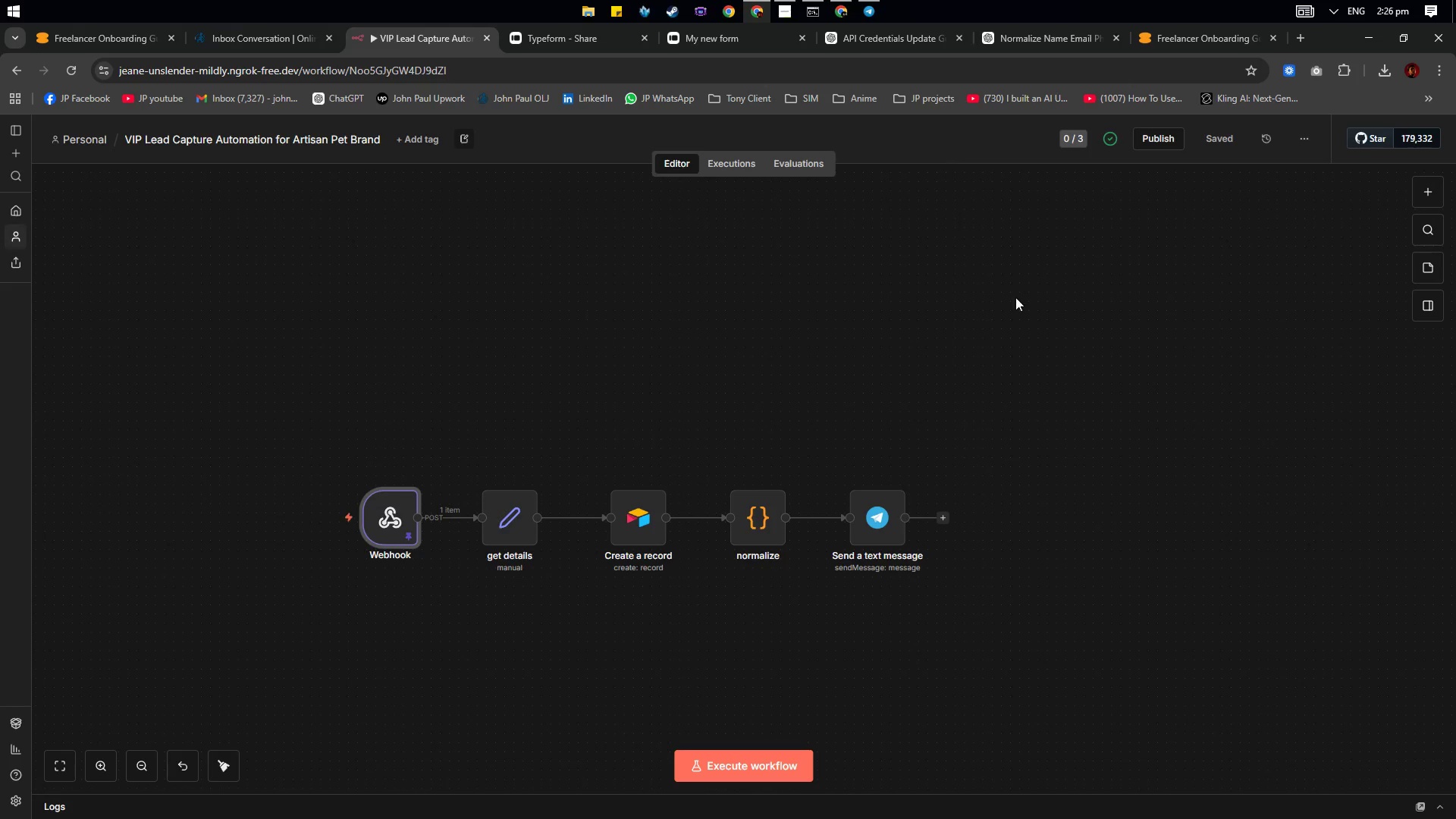 
left_click([1022, 304])
 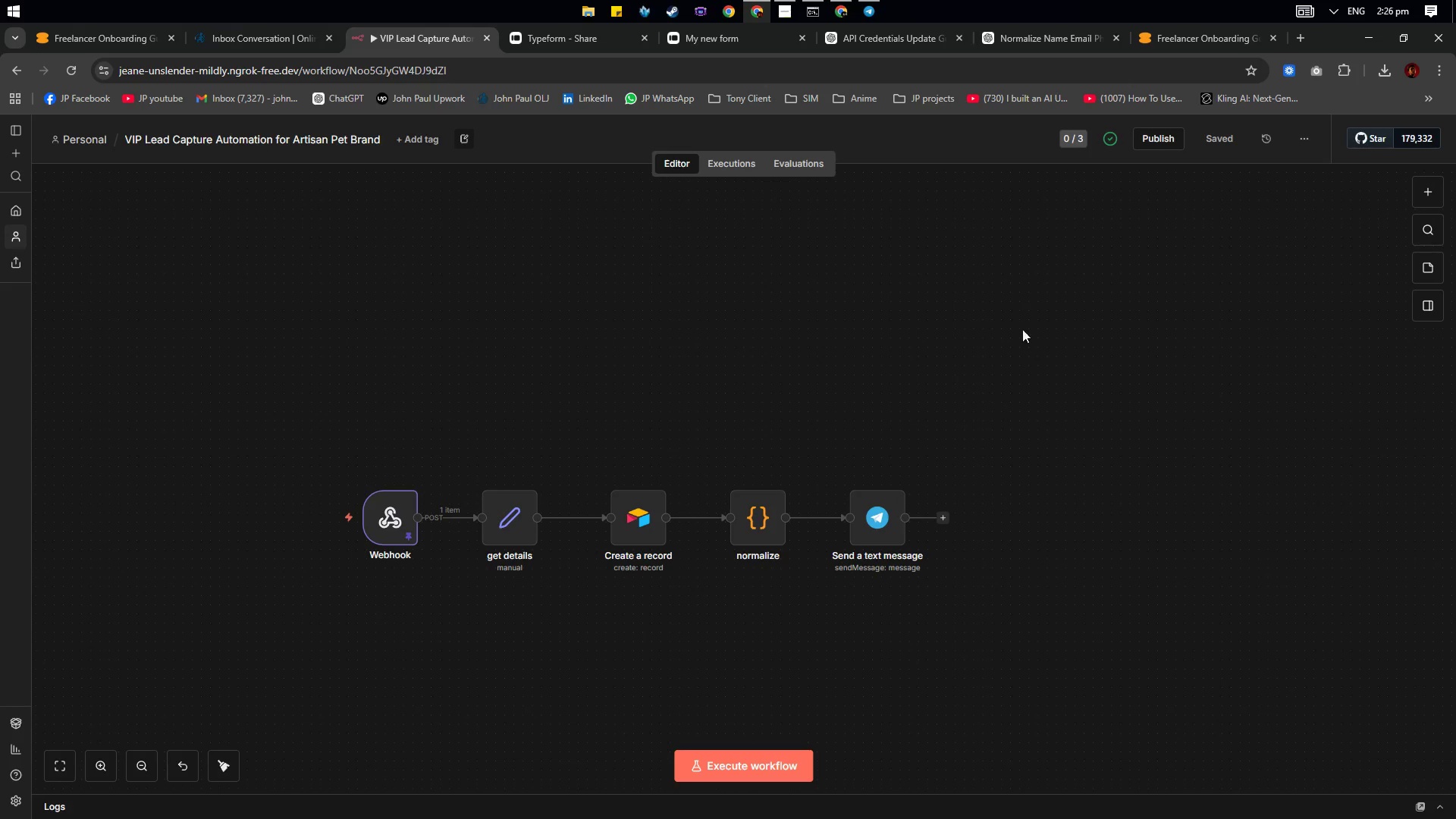 
hold_key(key=Space, duration=0.58)
 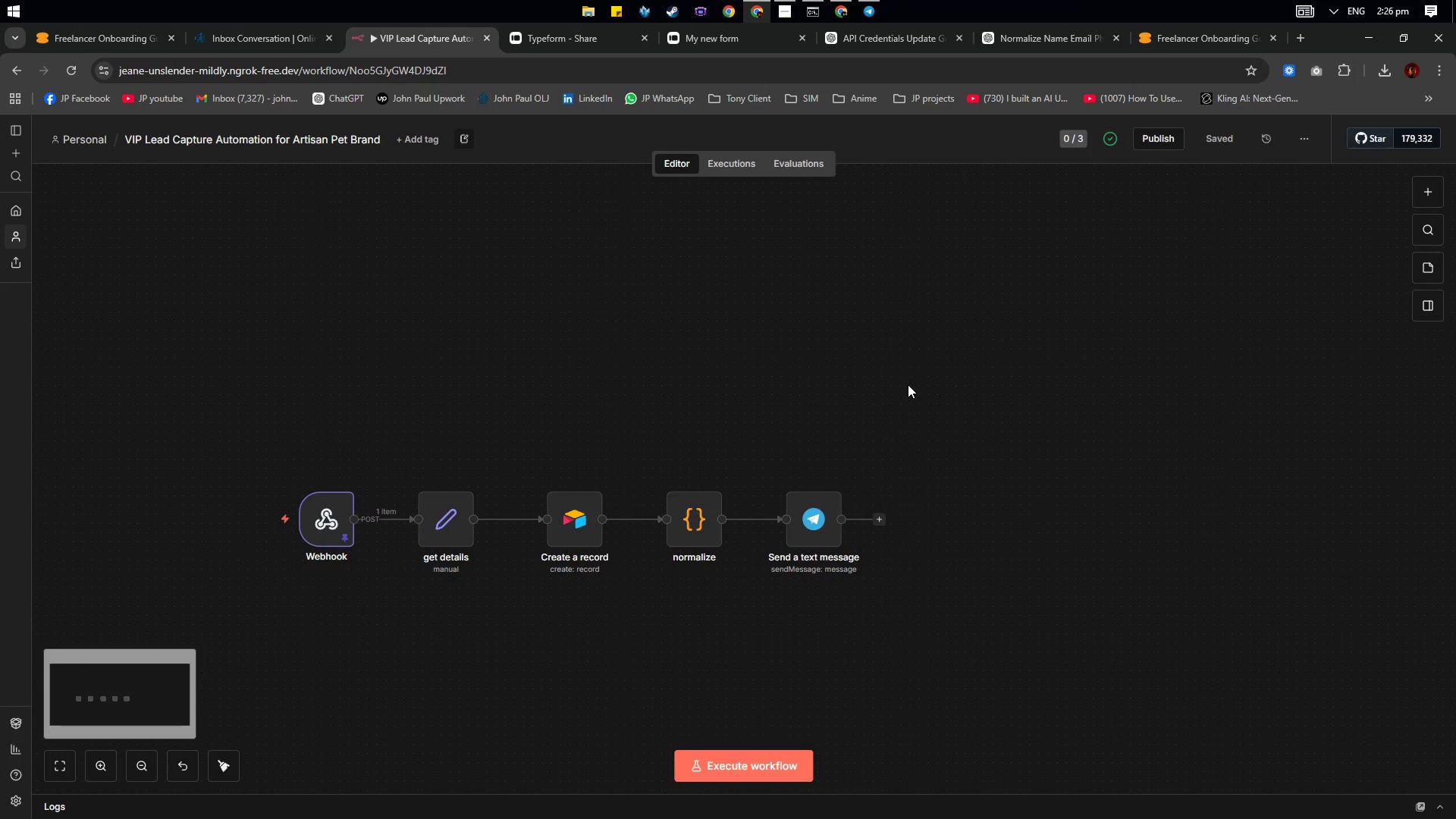 
left_click_drag(start_coordinate=[972, 383], to_coordinate=[908, 384])
 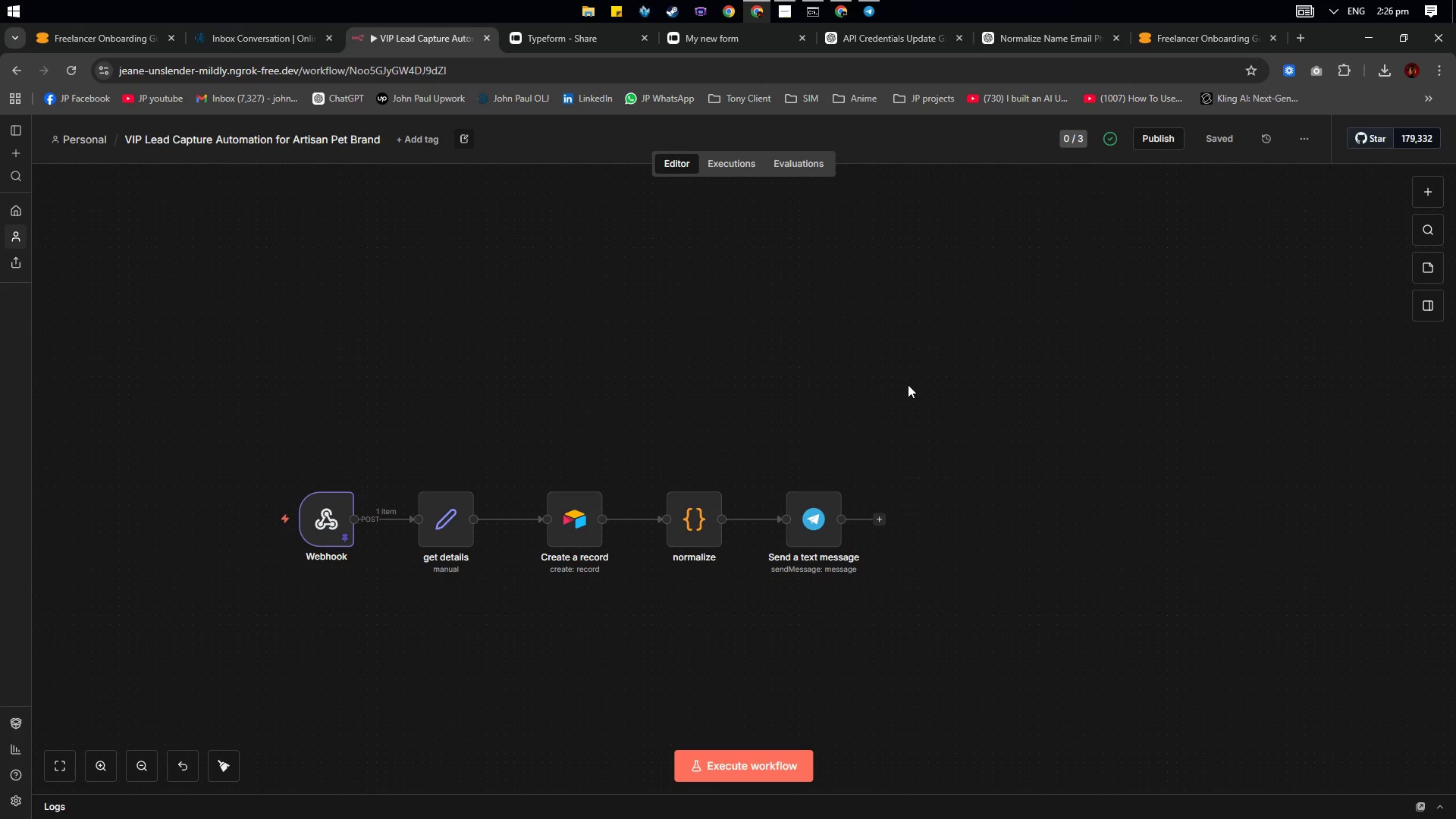 
wait(10.84)
 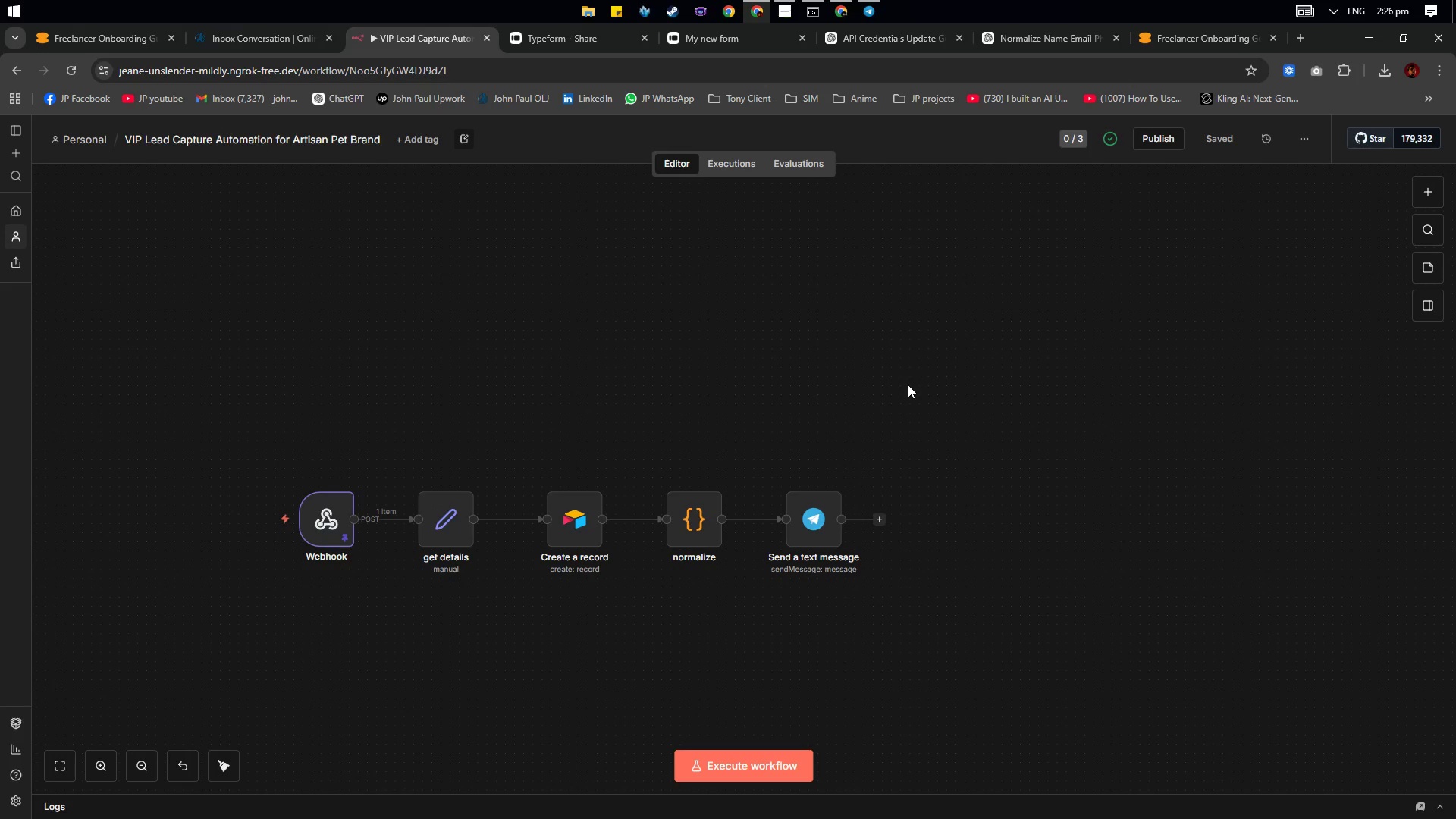 
key(Alt+AltLeft)
 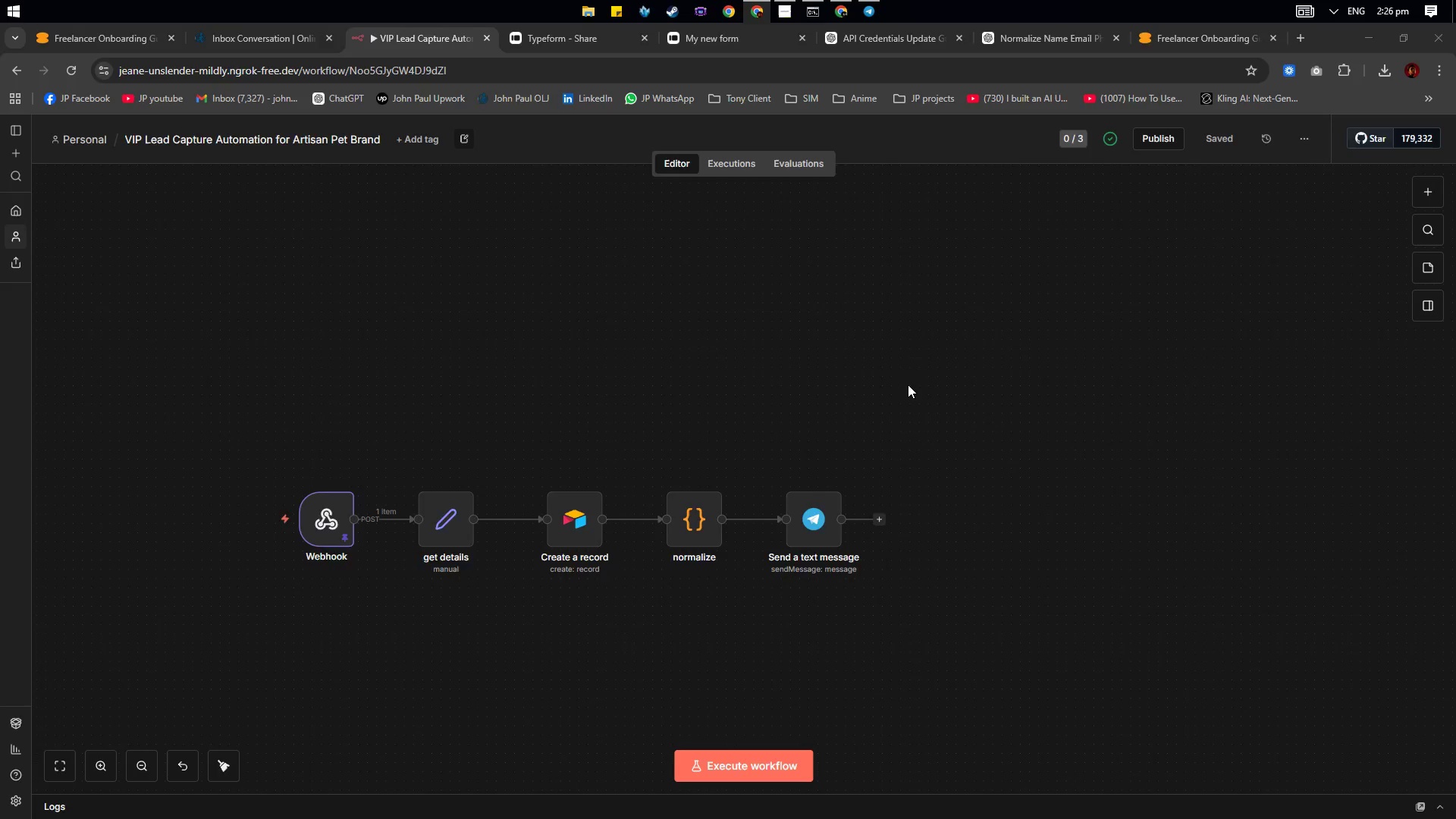 
key(Alt+Tab)
 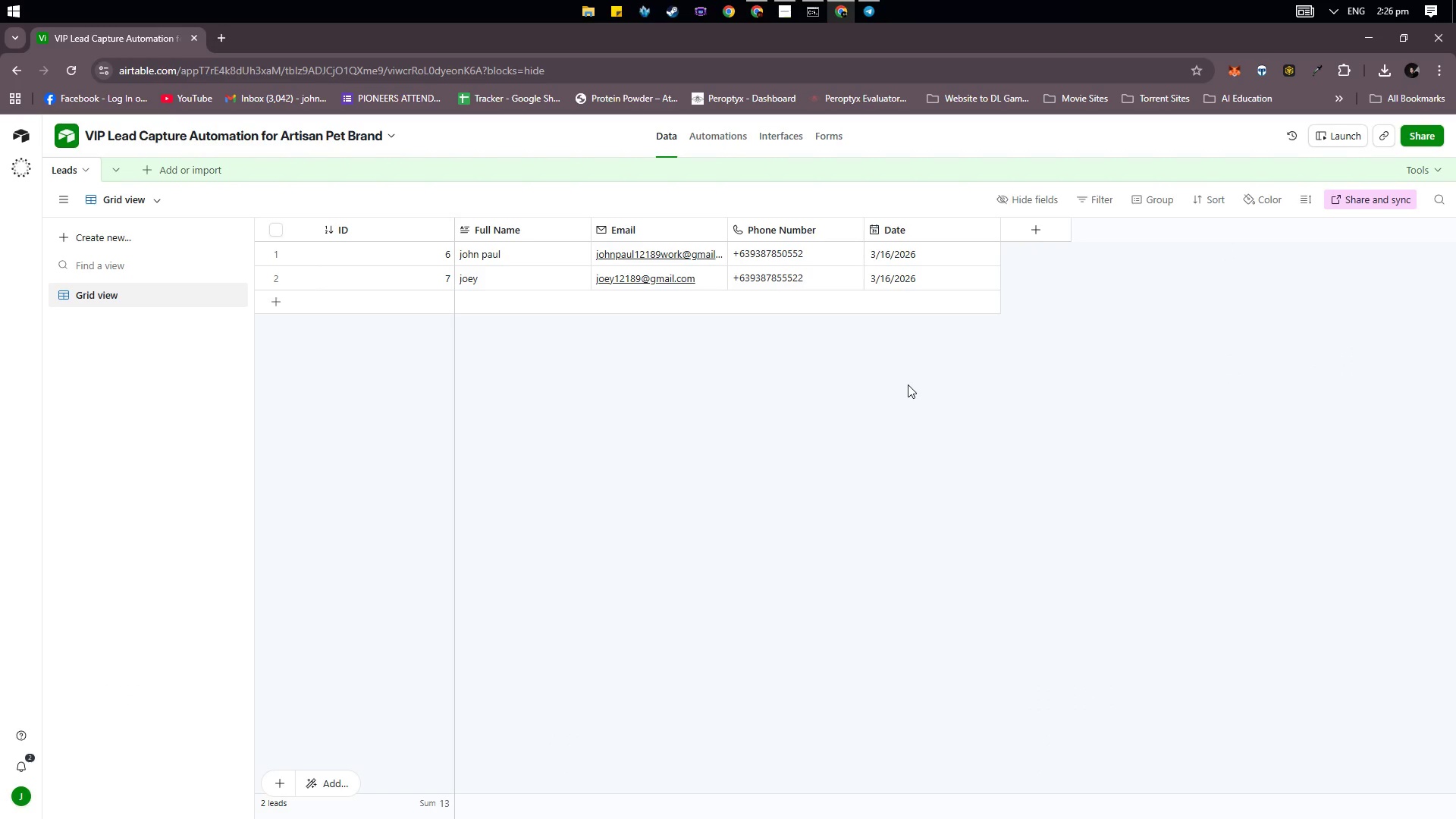 
key(Alt+AltLeft)
 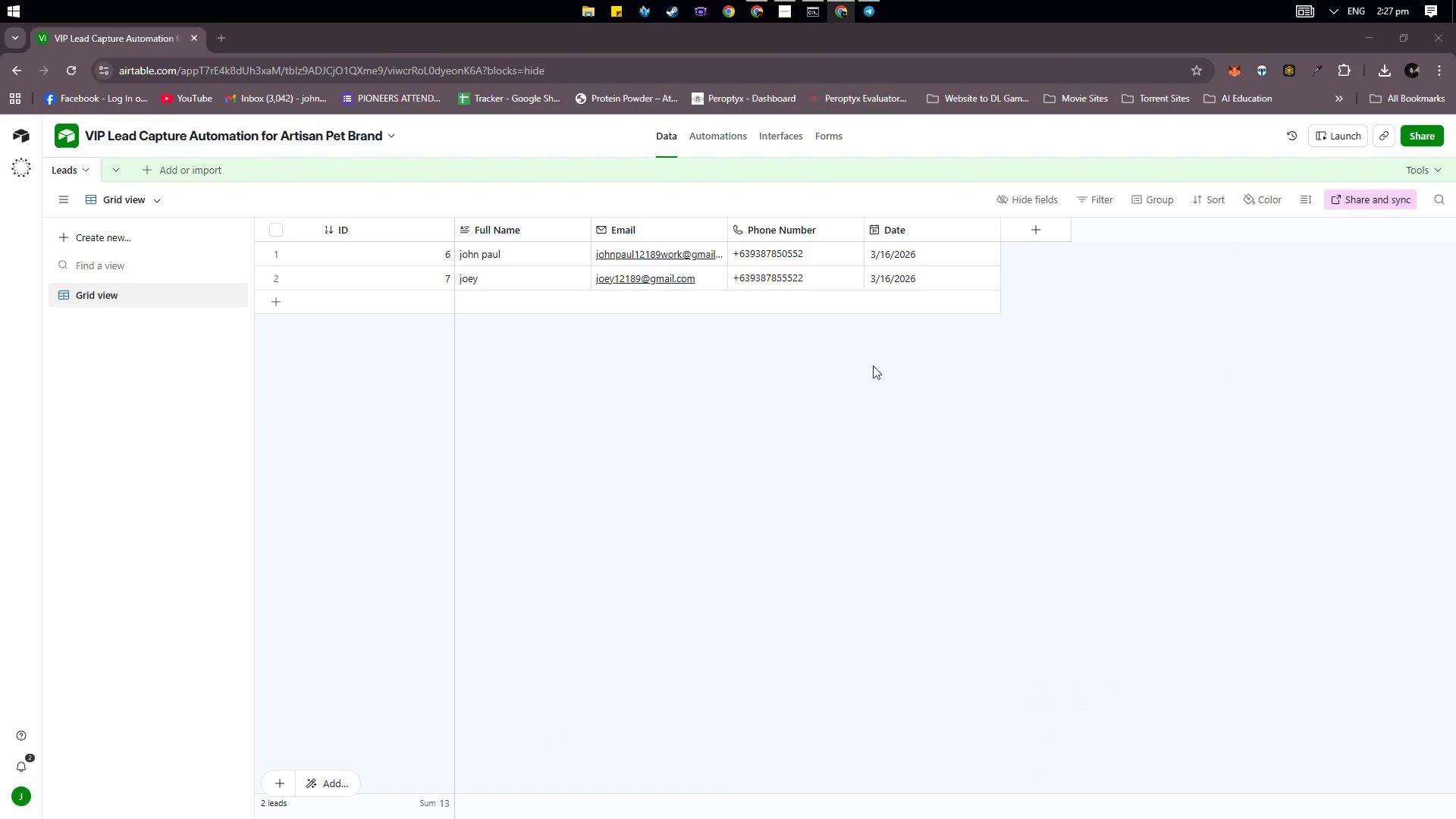 
key(Alt+Tab)
 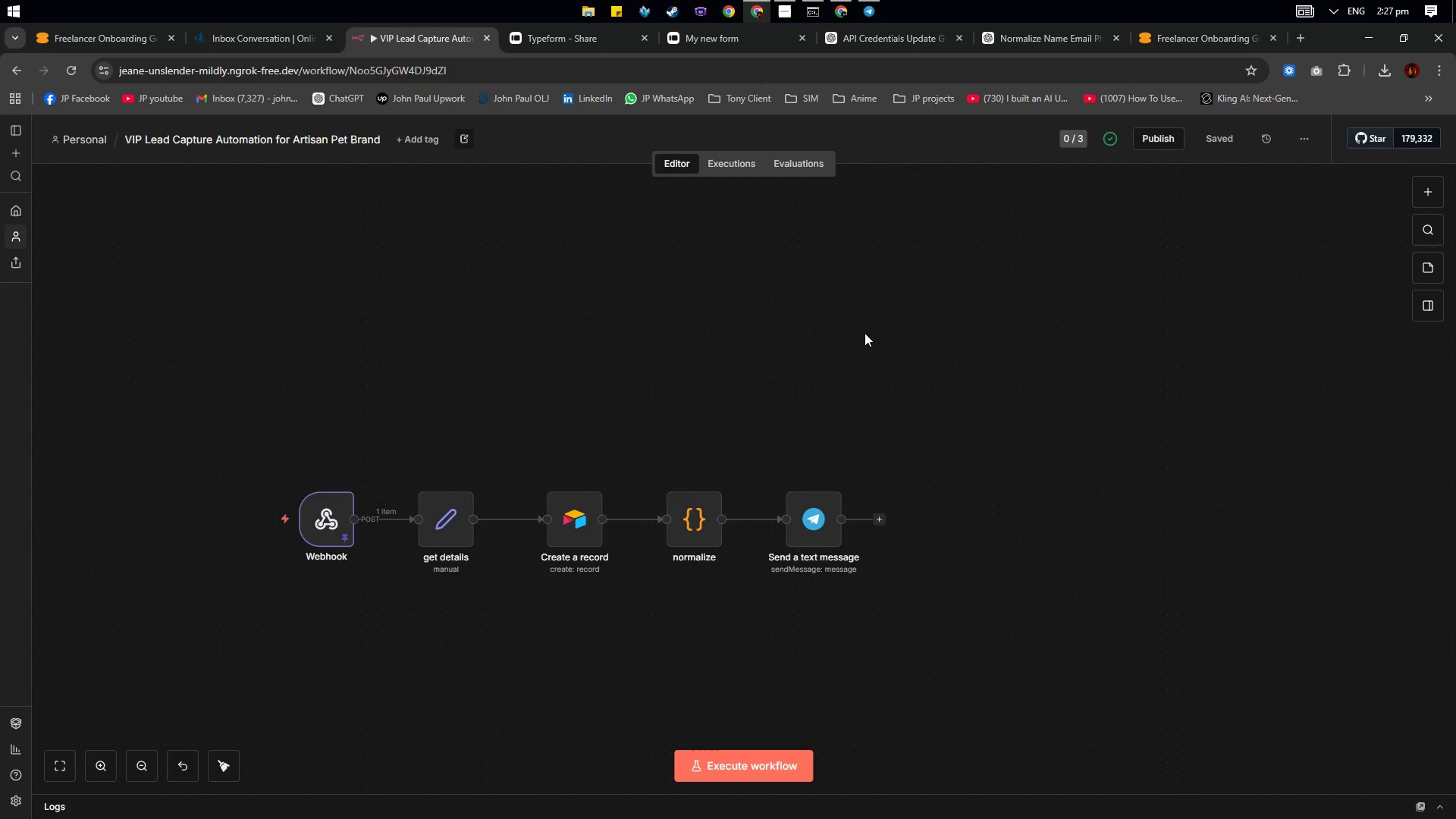 
key(Alt+Tab)
 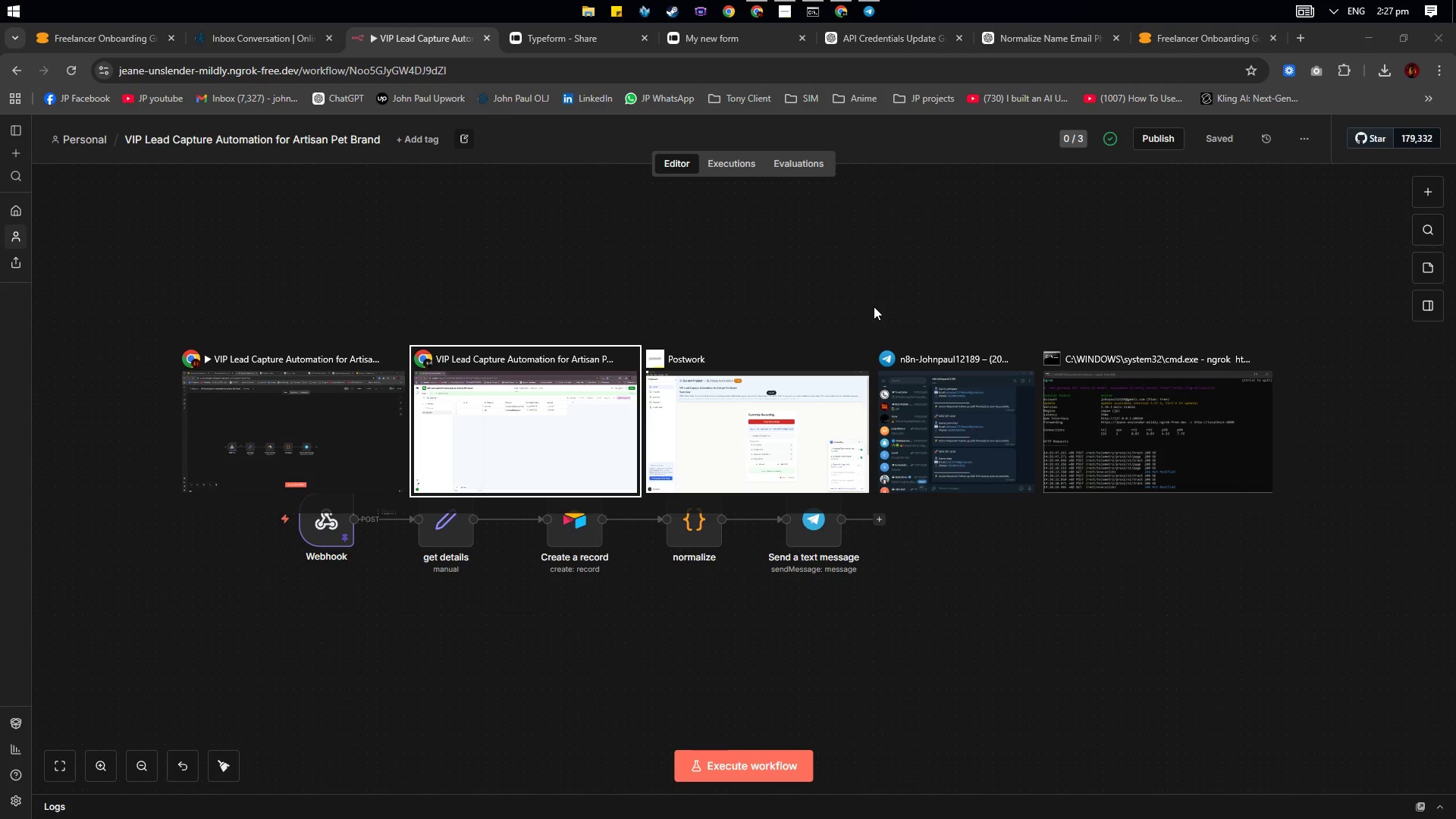 
key(Alt+Tab)